 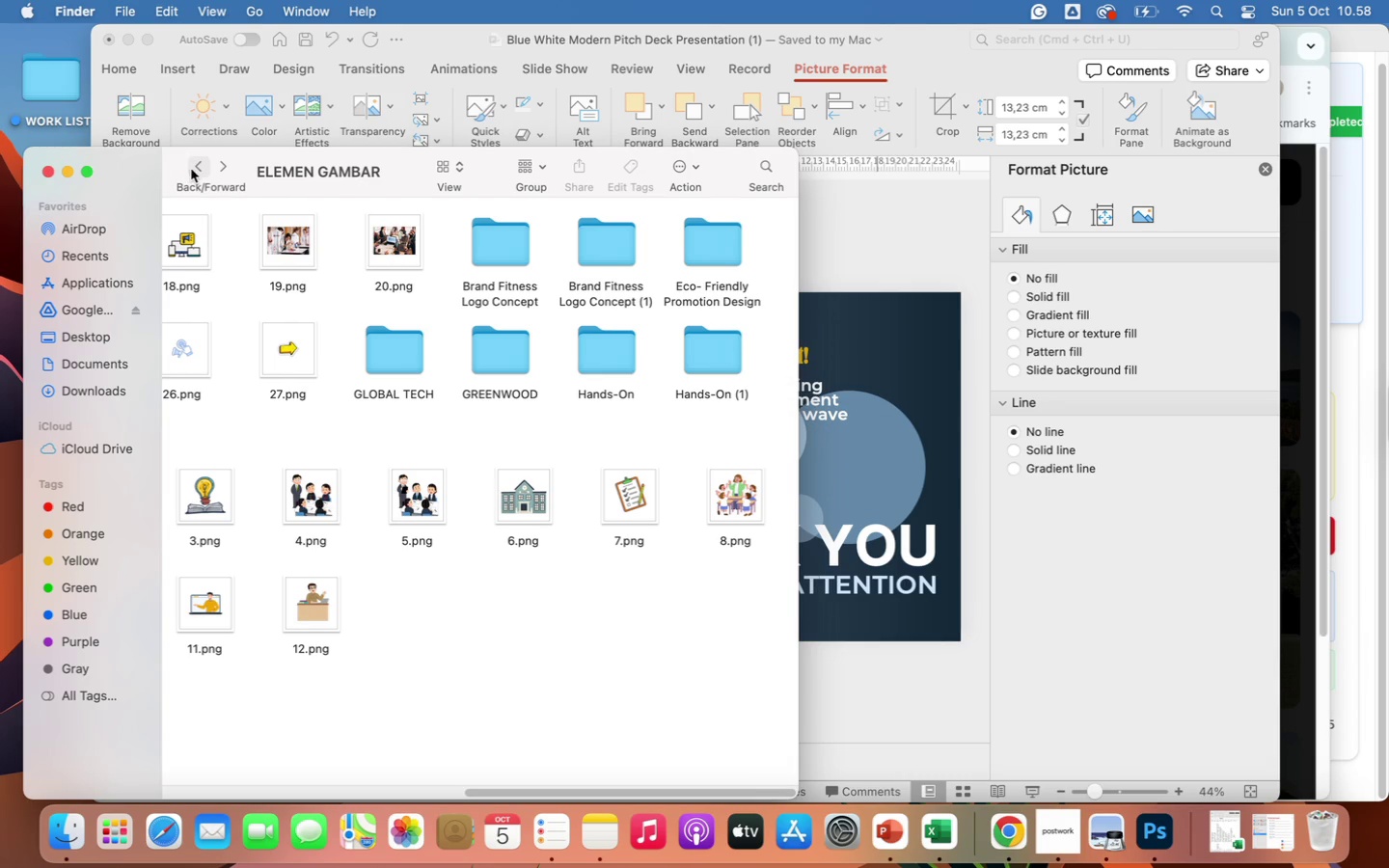 
double_click([507, 351])
 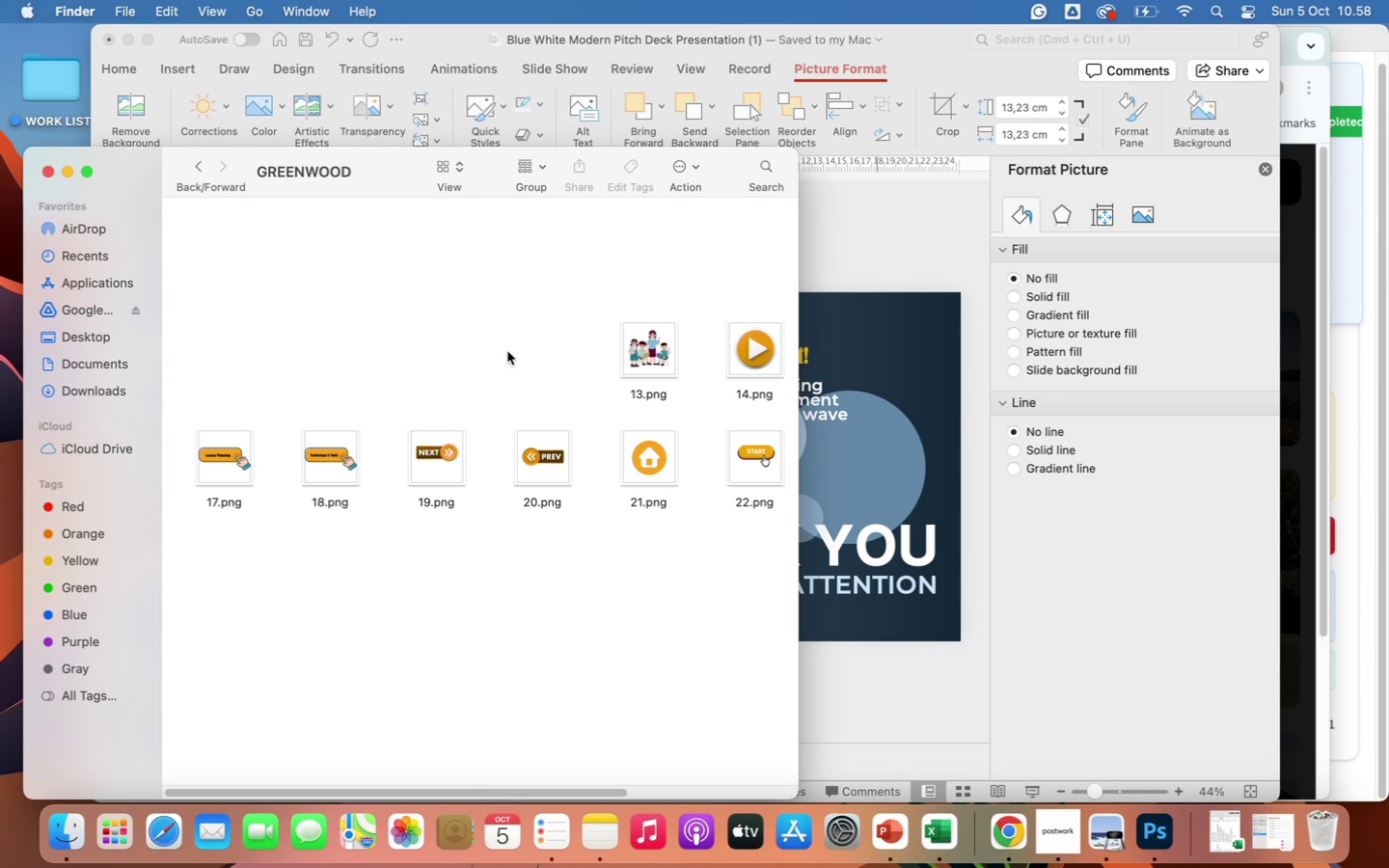 
wait(9.38)
 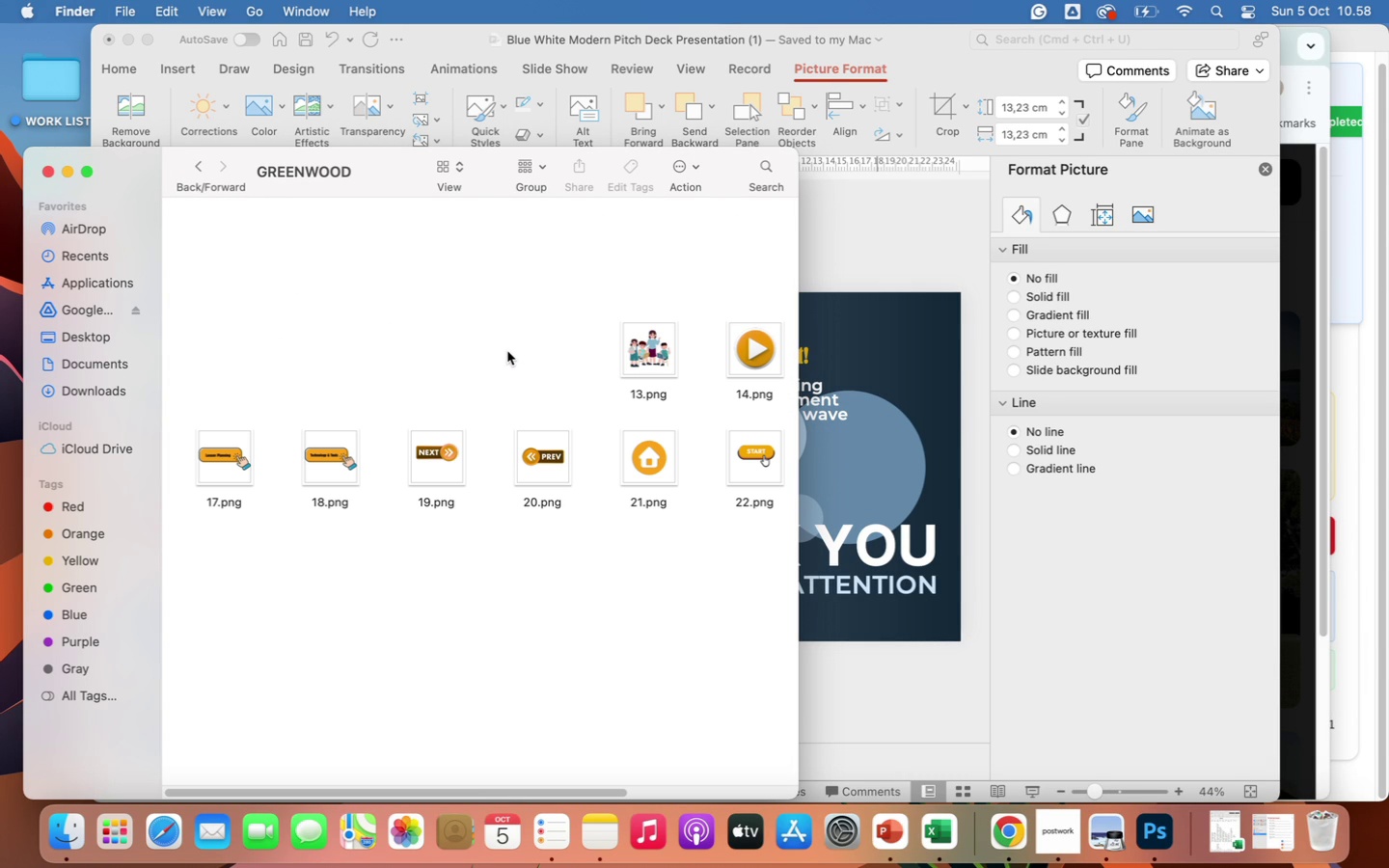 
left_click([192, 163])
 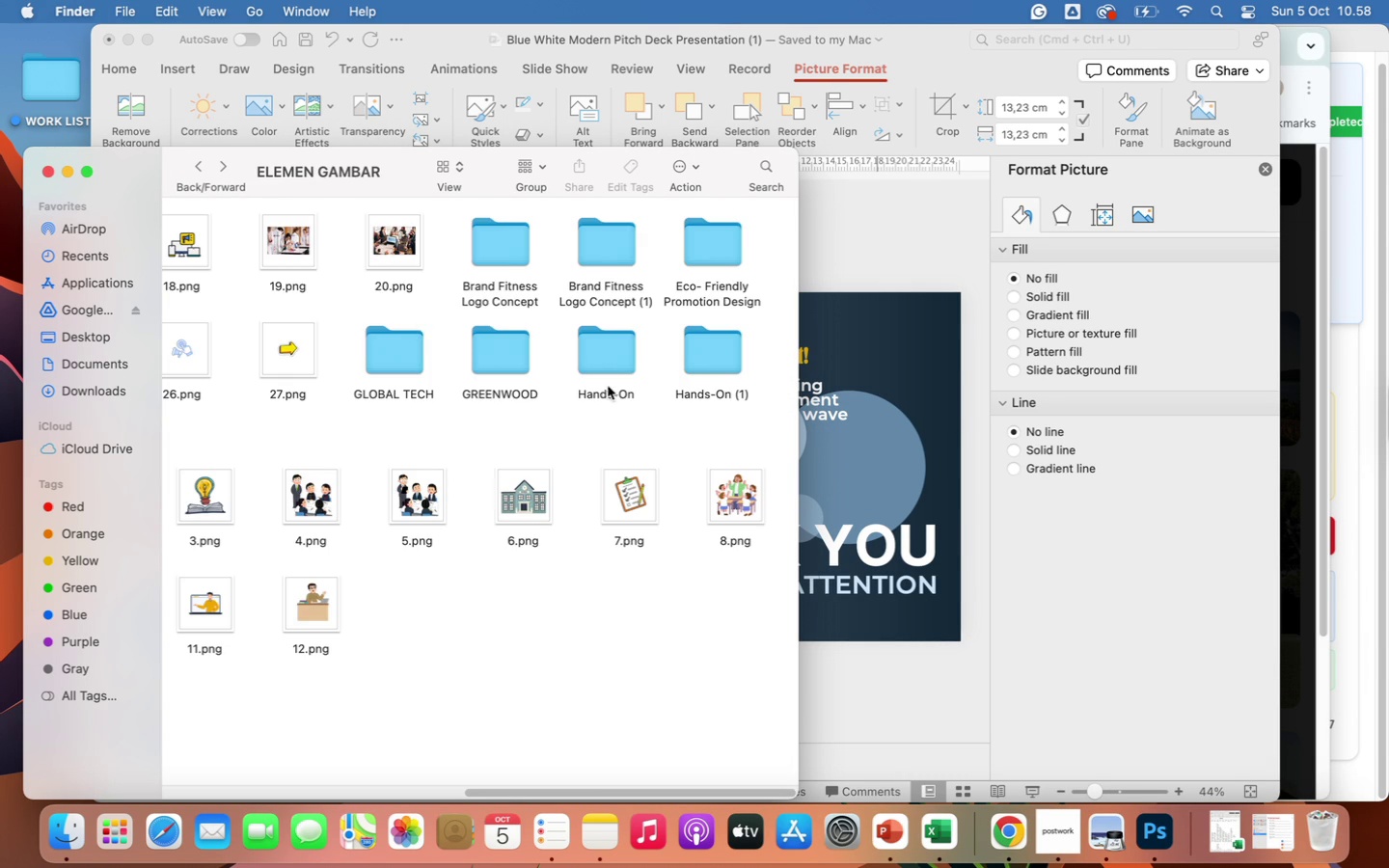 
double_click([598, 351])
 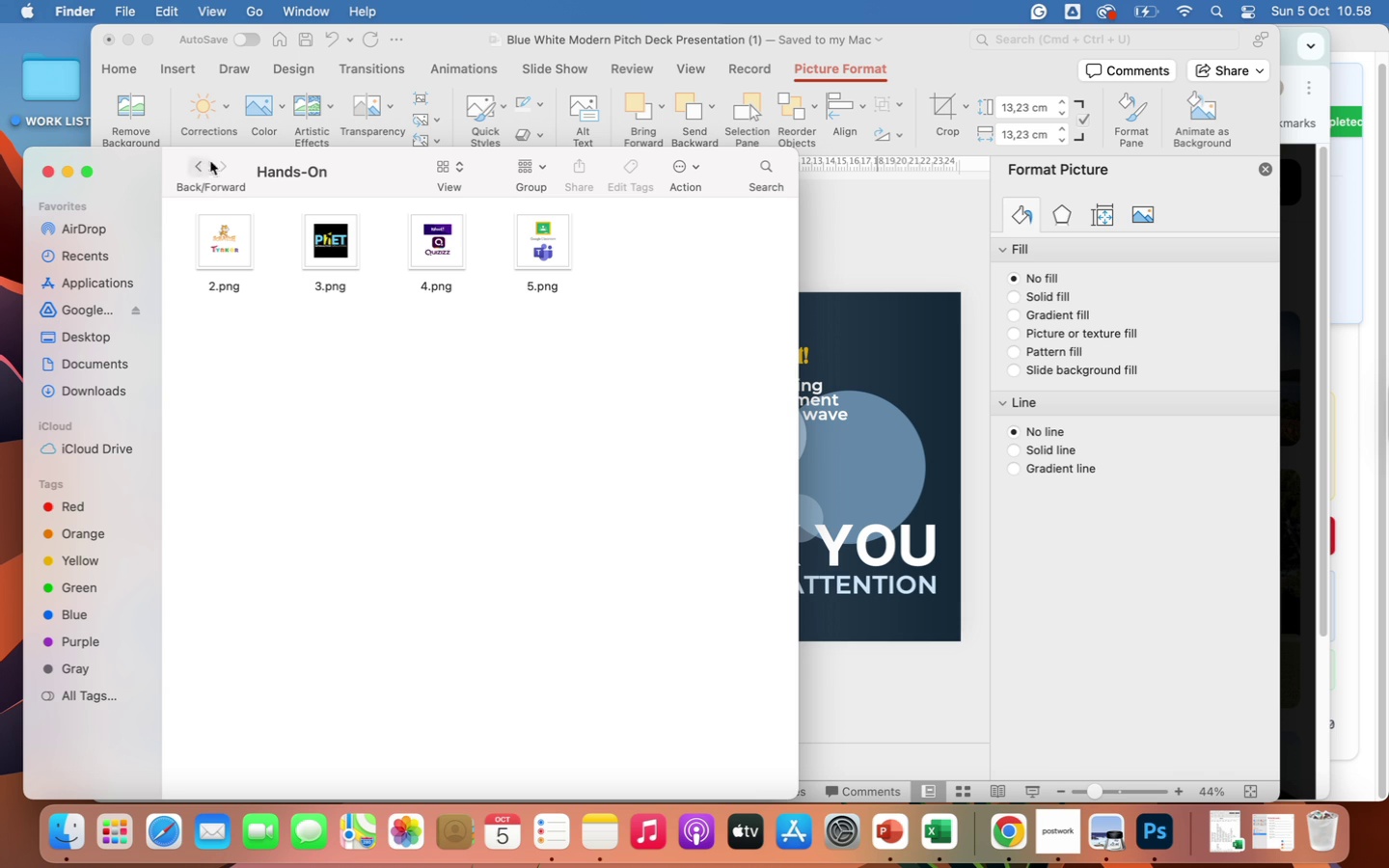 
left_click([202, 168])
 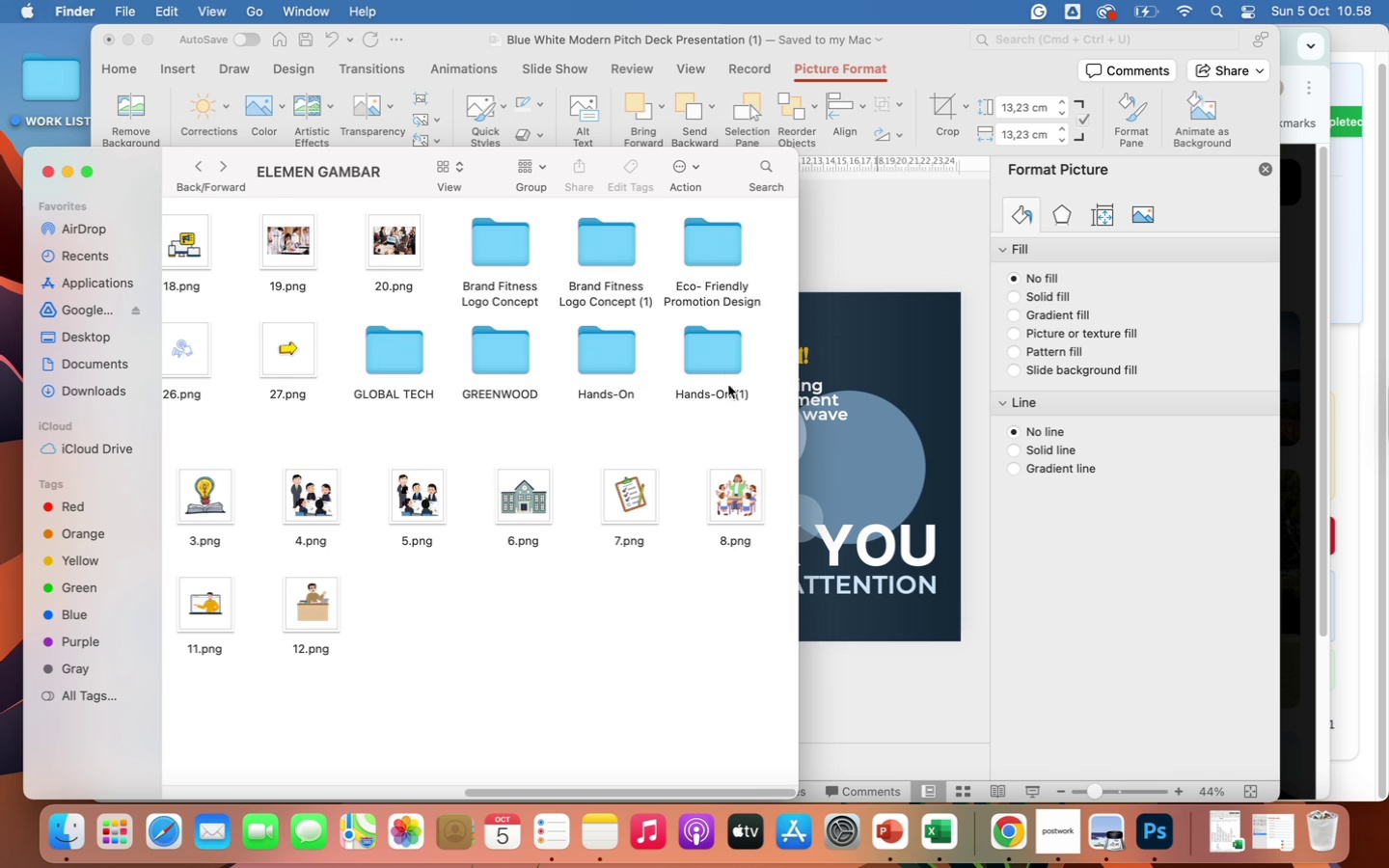 
double_click([713, 356])
 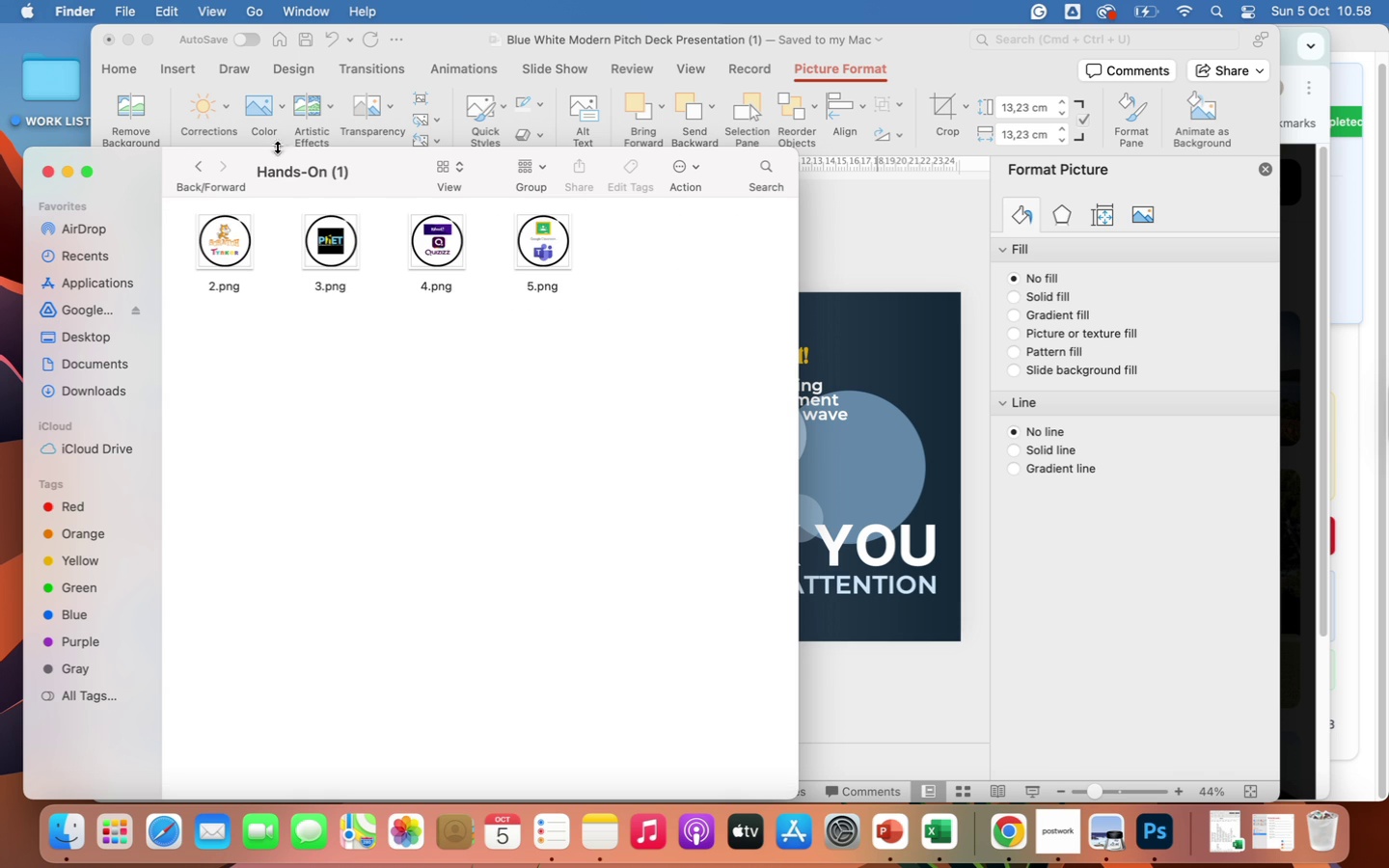 
left_click([195, 165])
 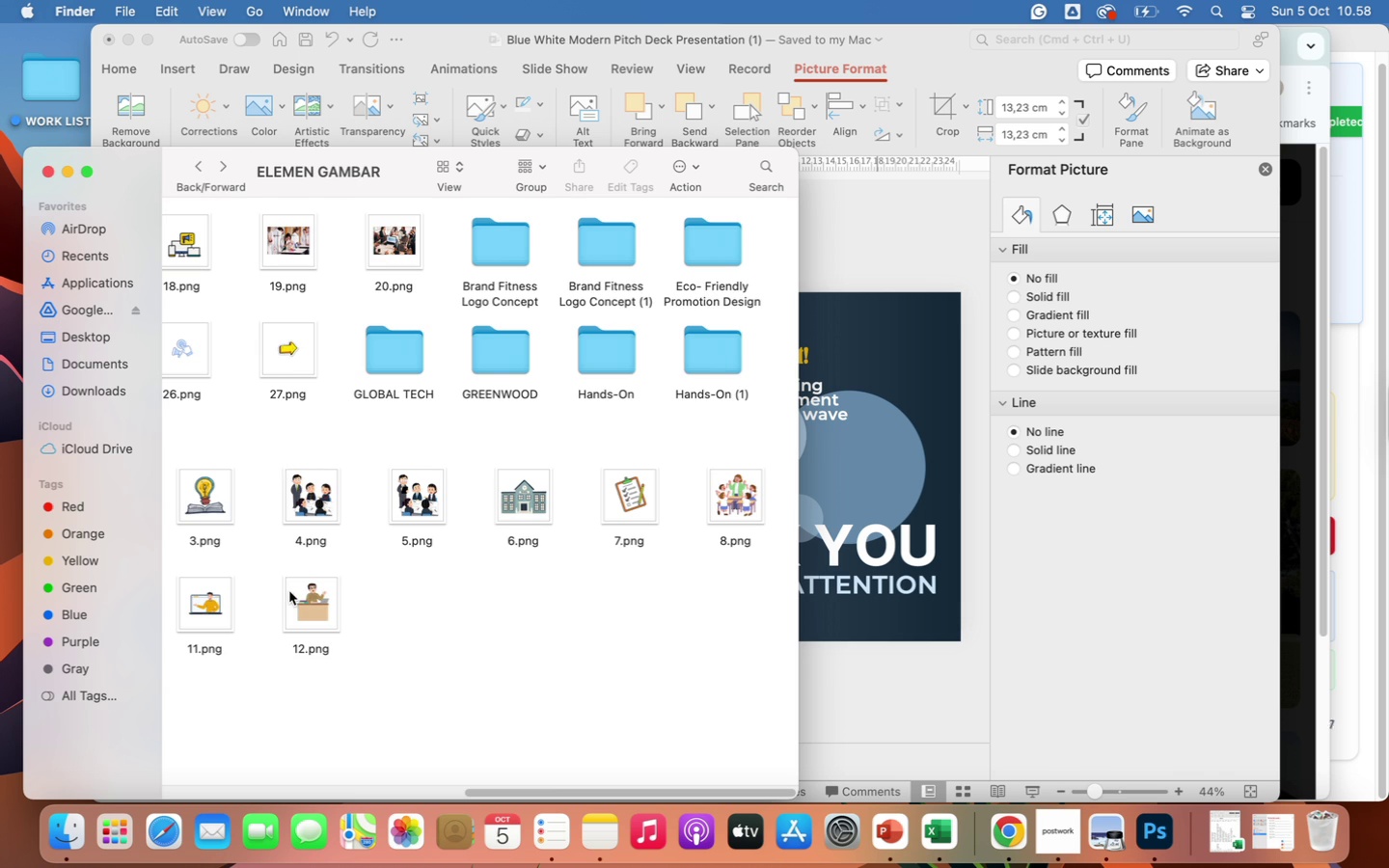 
scroll: coordinate [289, 591], scroll_direction: up, amount: 52.0
 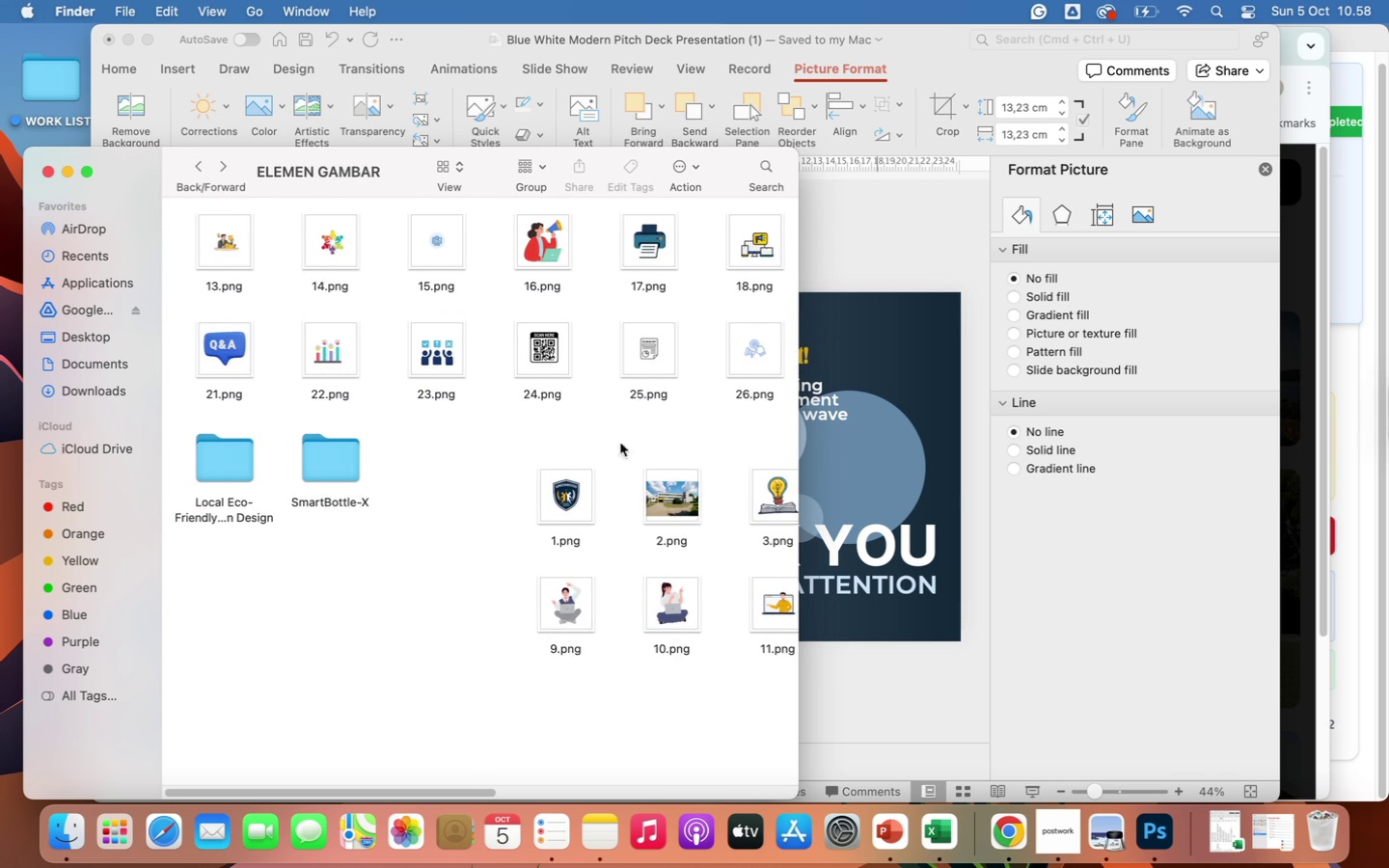 
left_click([879, 376])